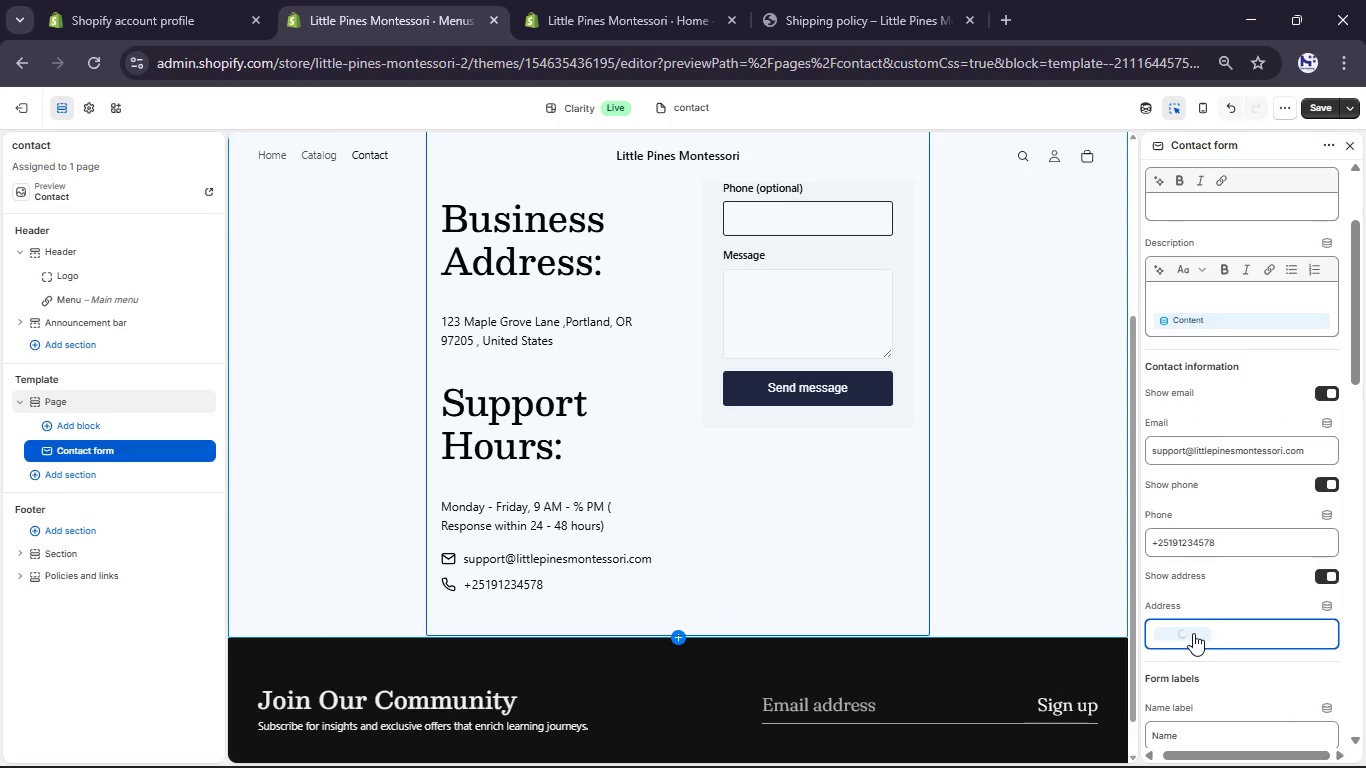 
mouse_move([1258, 633])
 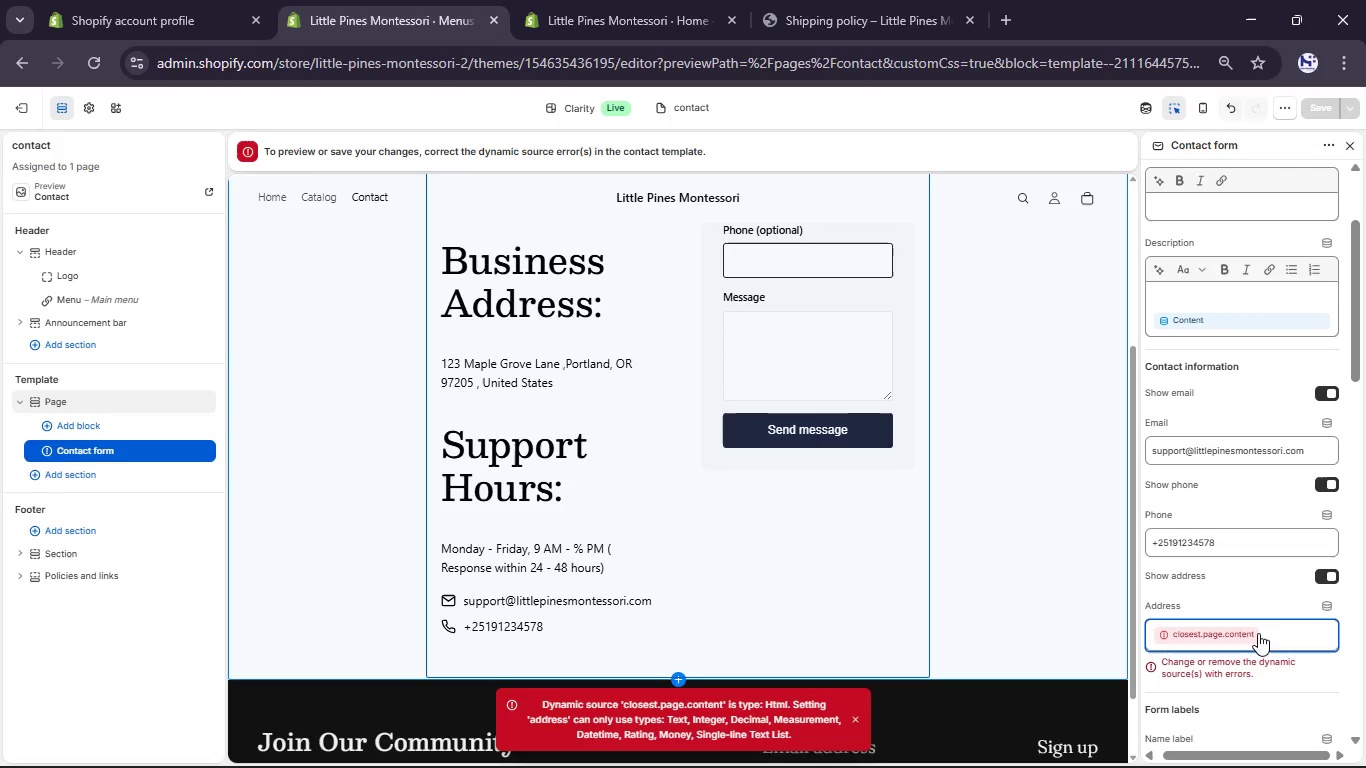 
key(Backspace)
 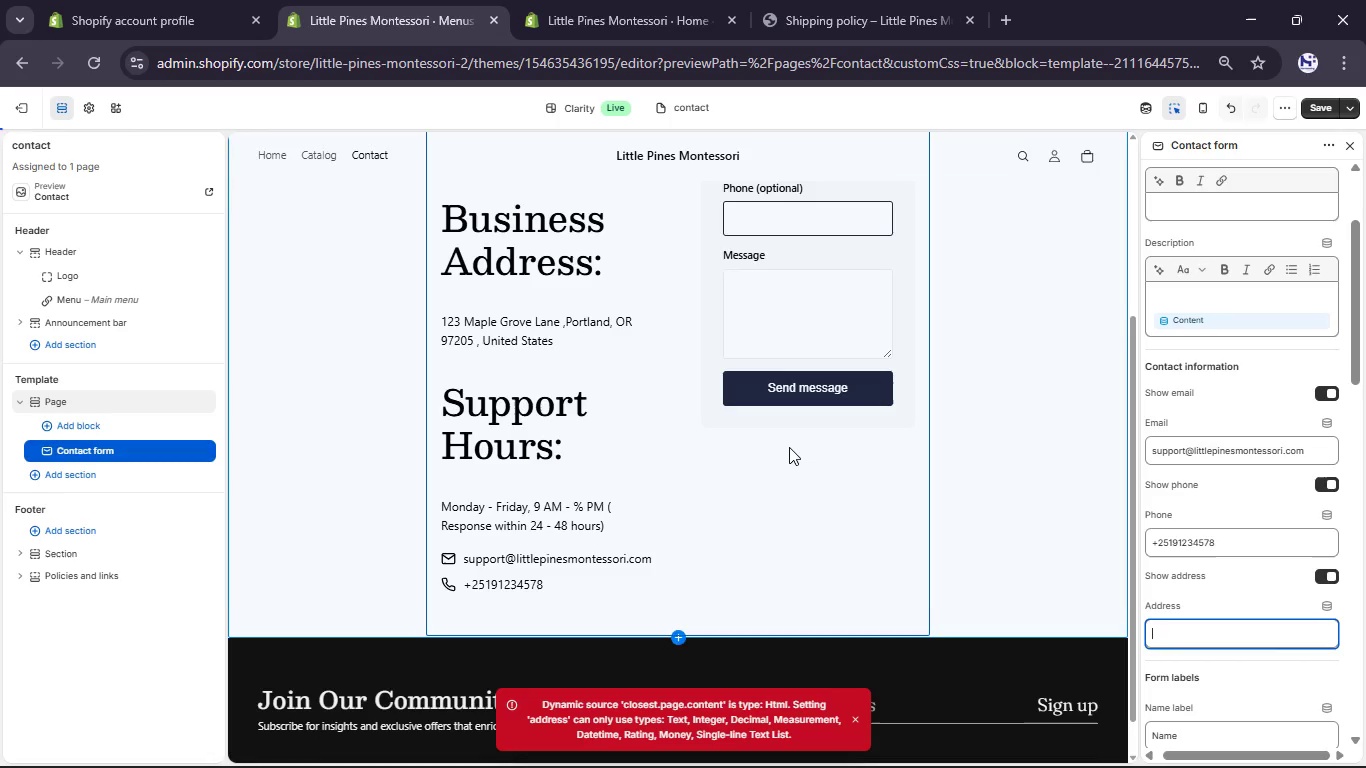 
scroll: coordinate [789, 447], scroll_direction: up, amount: 2.0
 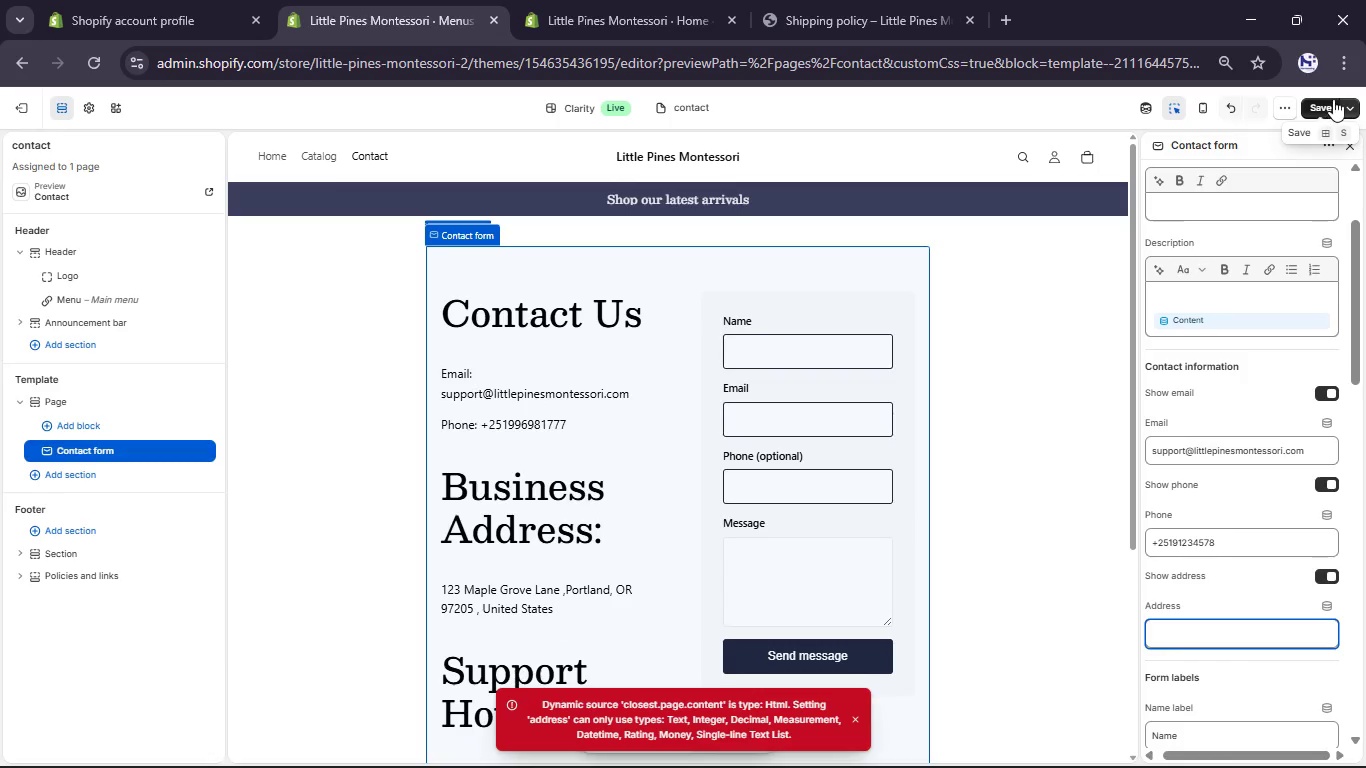 
left_click([1322, 104])
 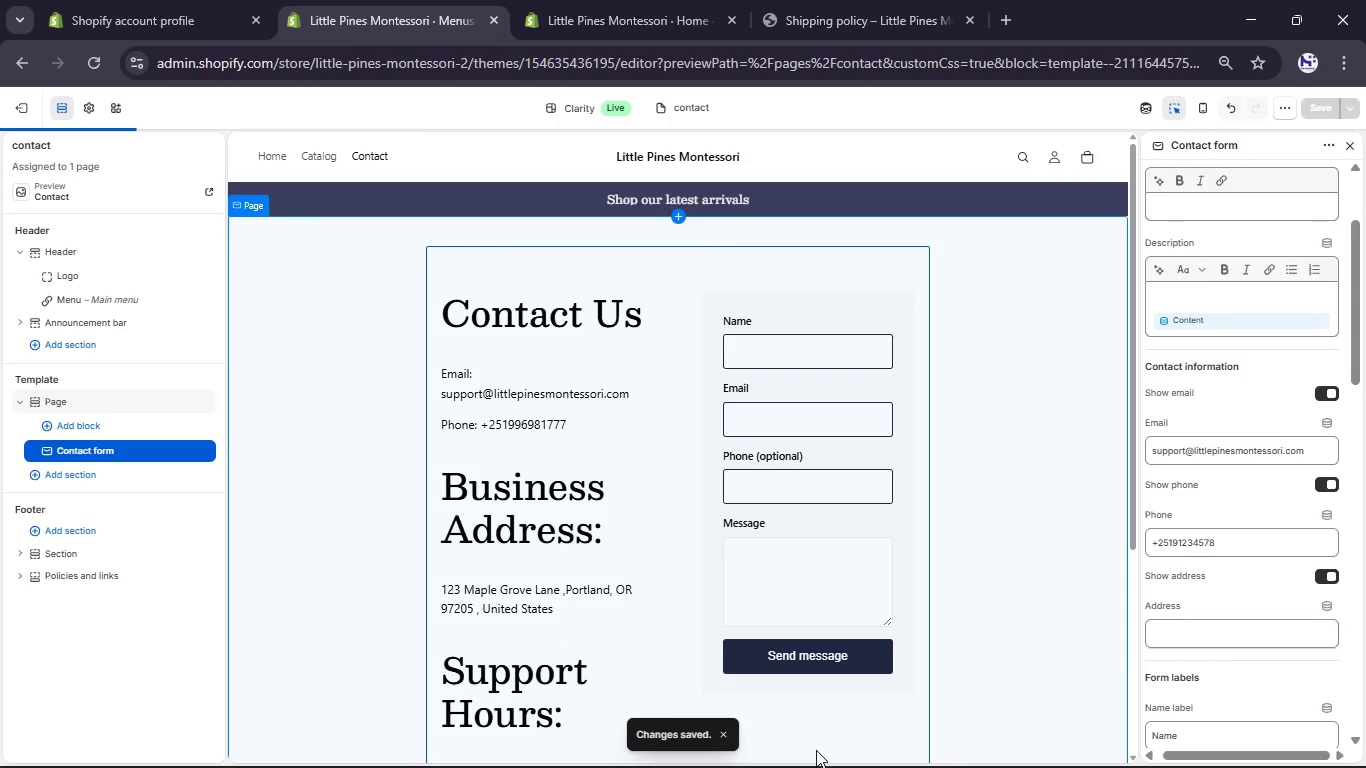 
left_click([874, 755])